 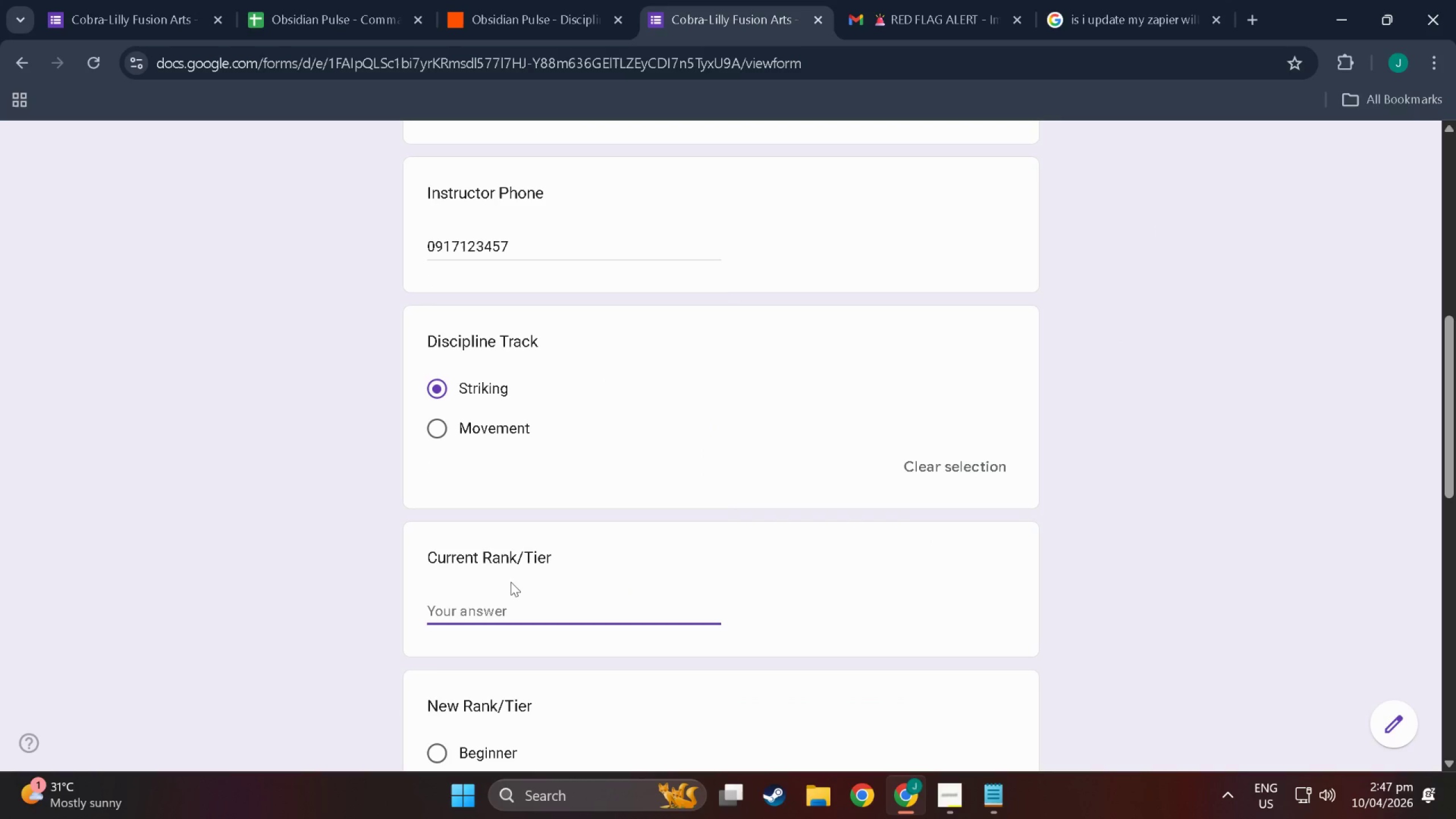 
scroll: coordinate [560, 622], scroll_direction: down, amount: 1.0
 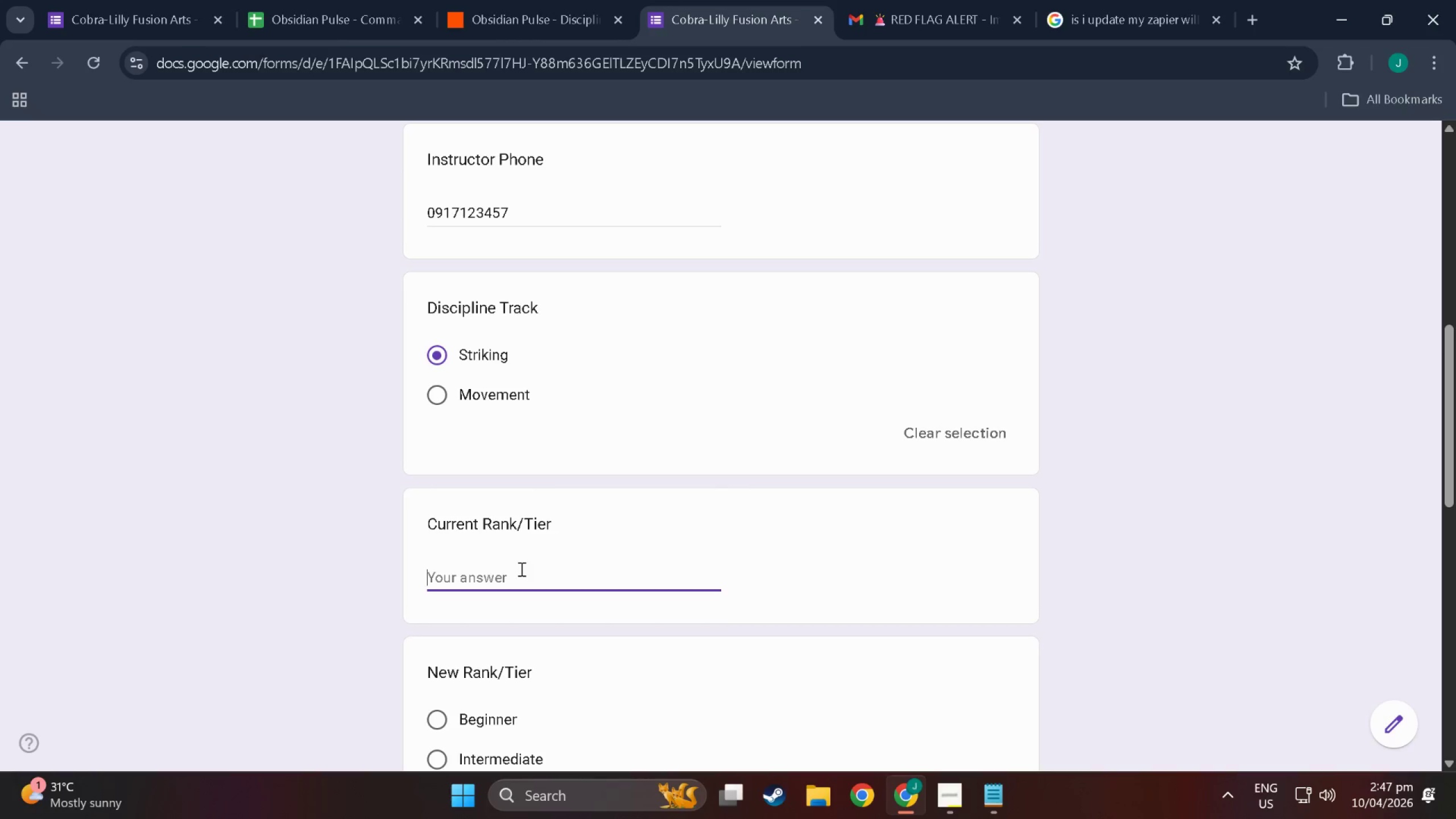 
wait(7.11)
 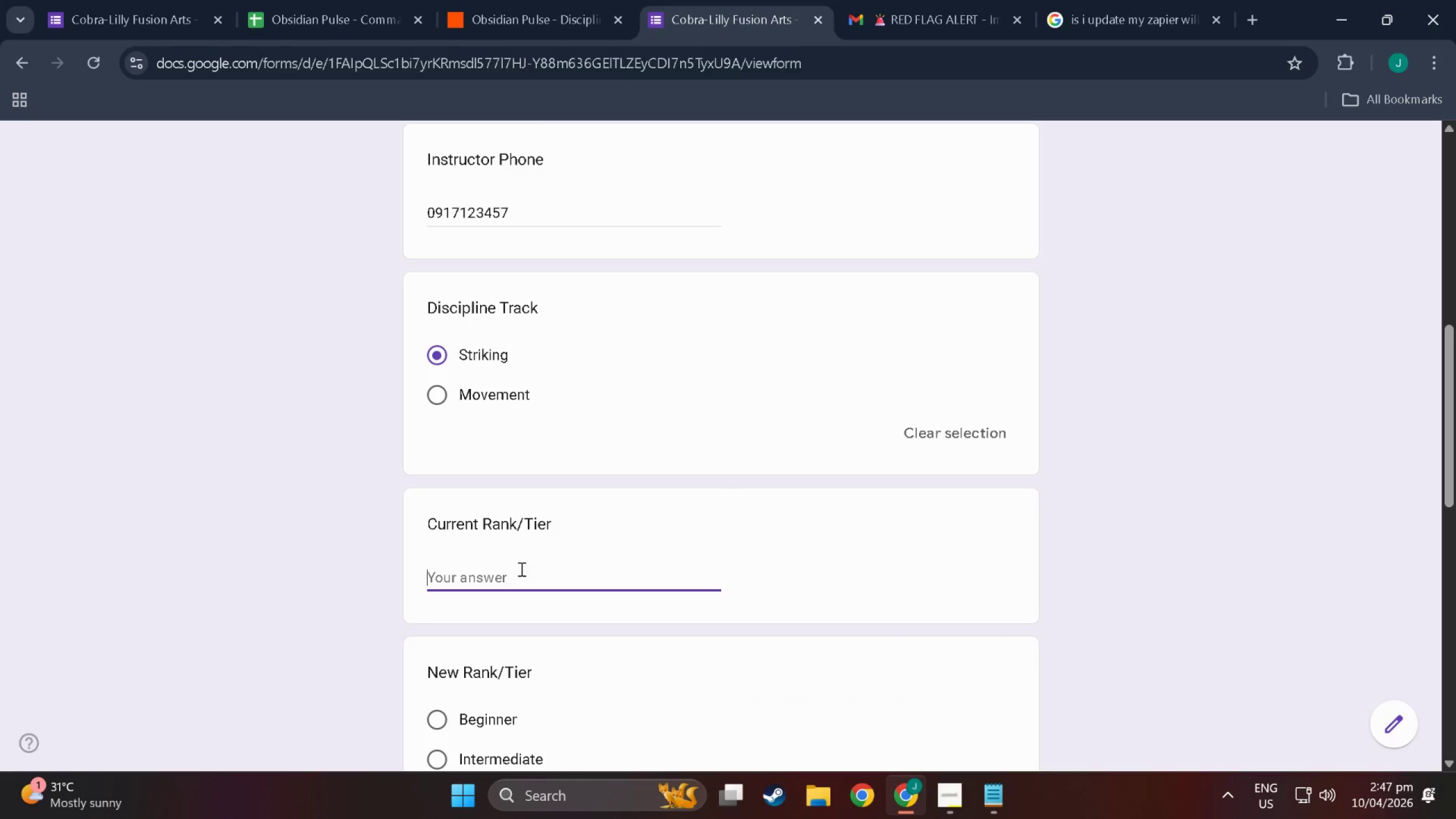 
scroll: coordinate [636, 515], scroll_direction: down, amount: 2.0
 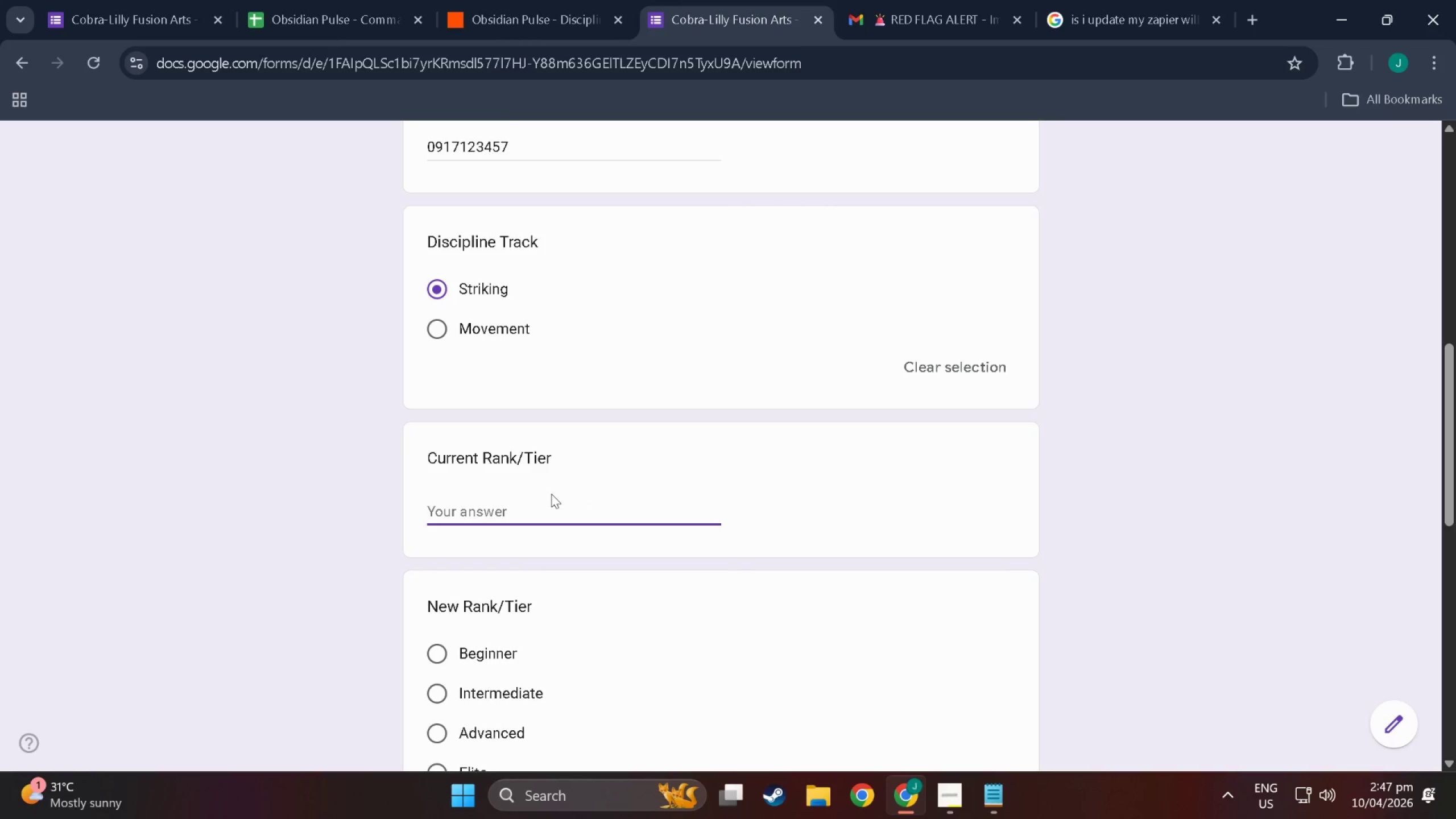 
left_click([559, 511])
 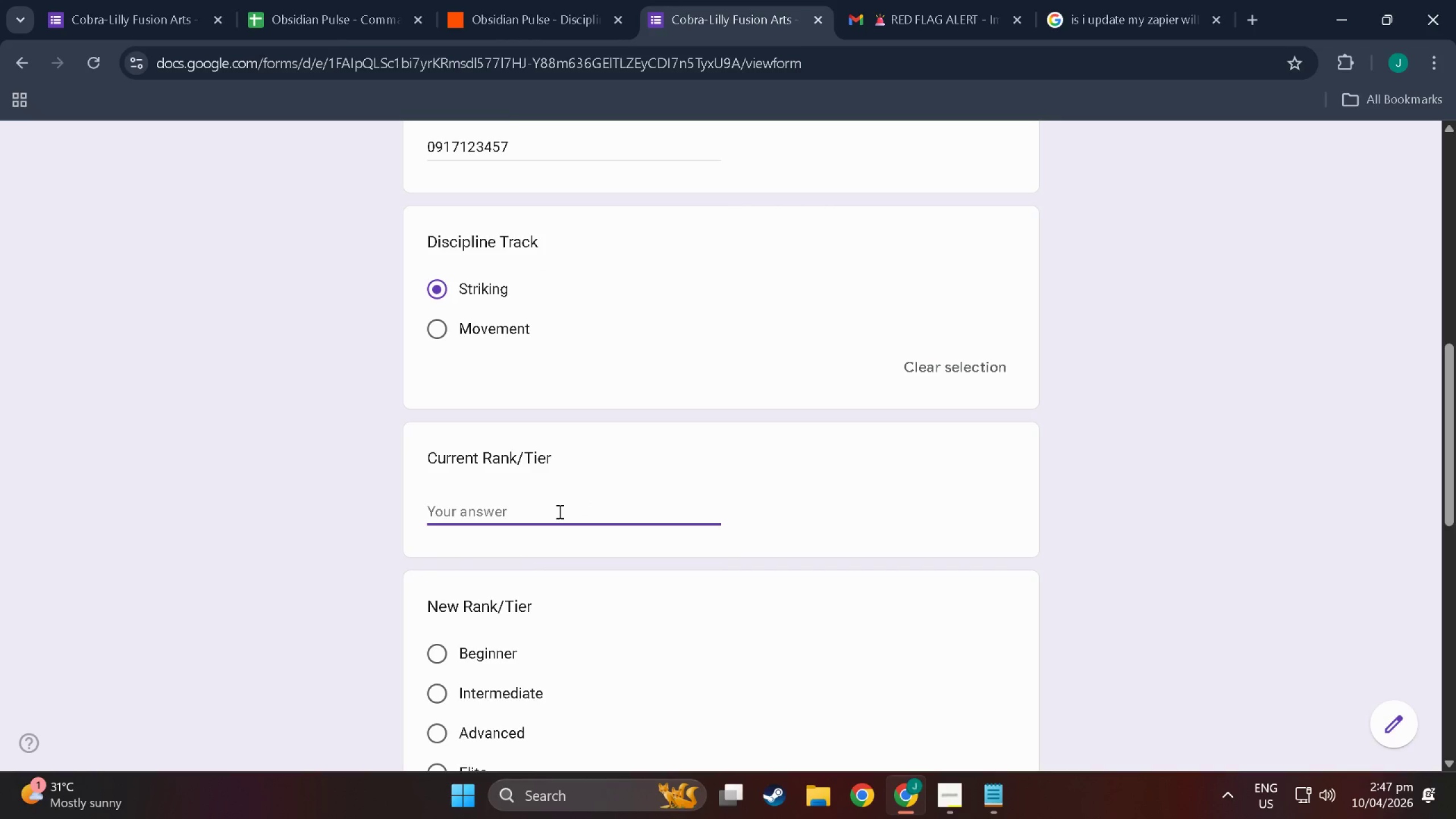 
type(Advanced)
 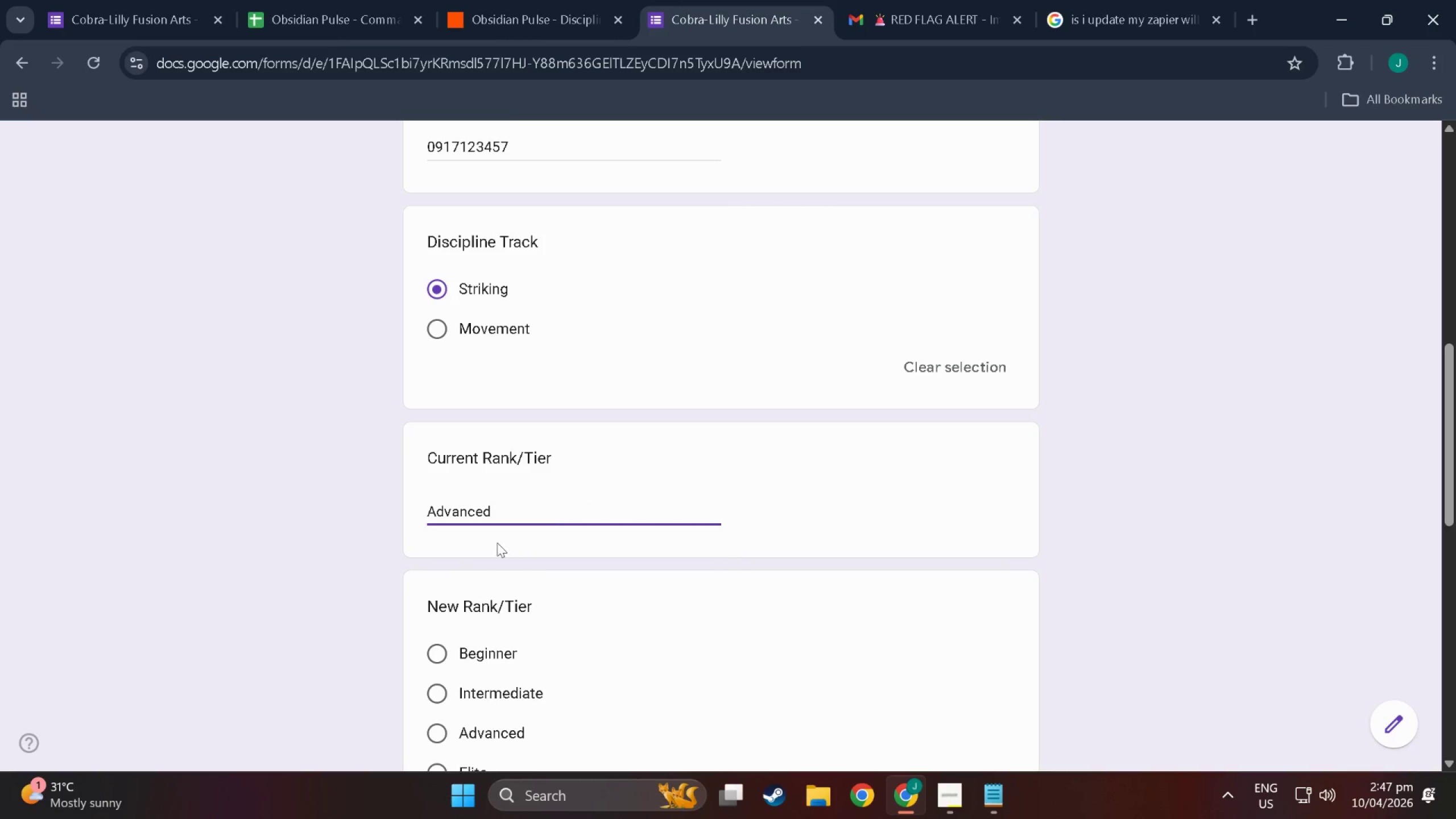 
scroll: coordinate [450, 636], scroll_direction: down, amount: 3.0
 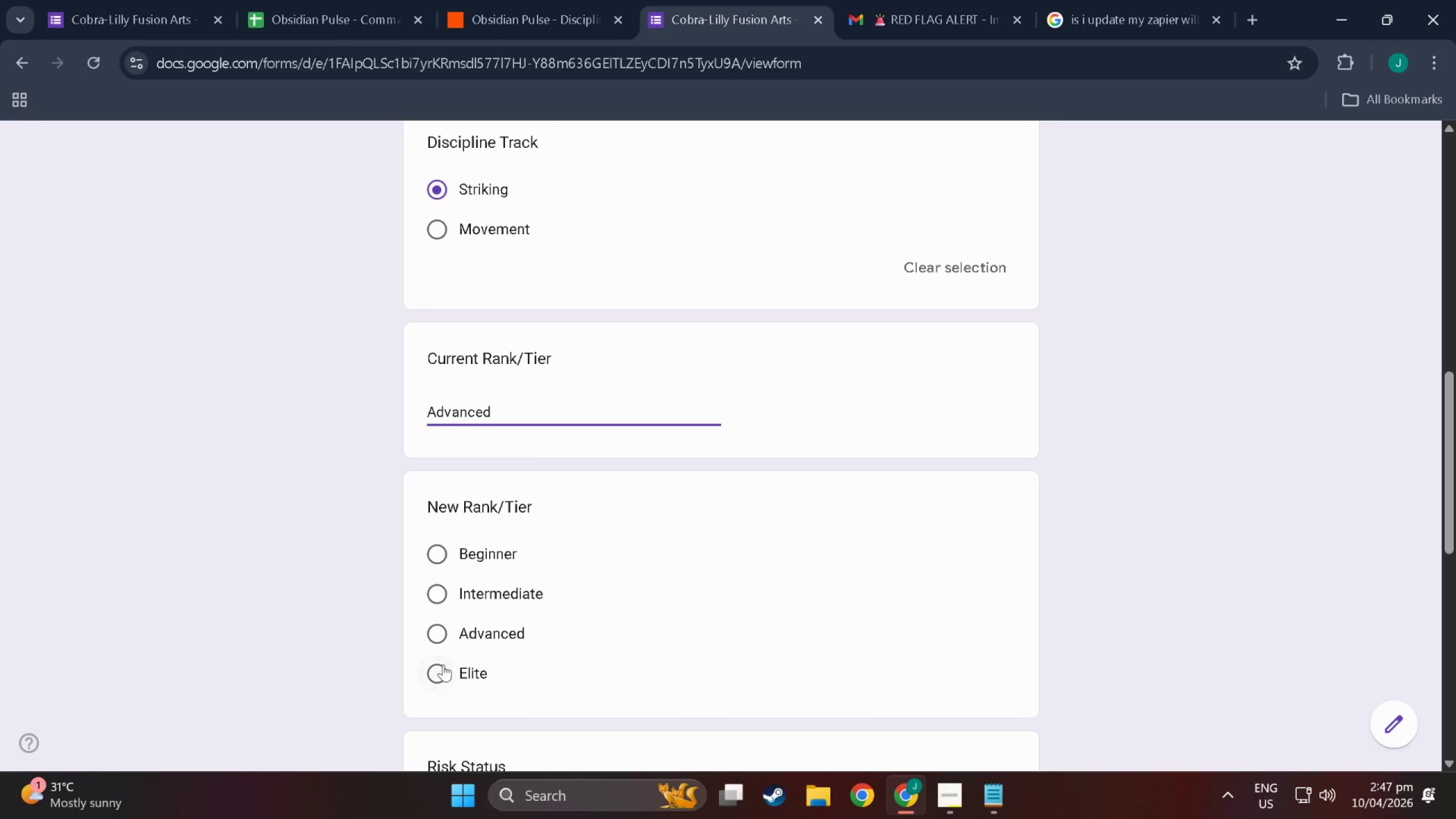 
left_click([439, 671])
 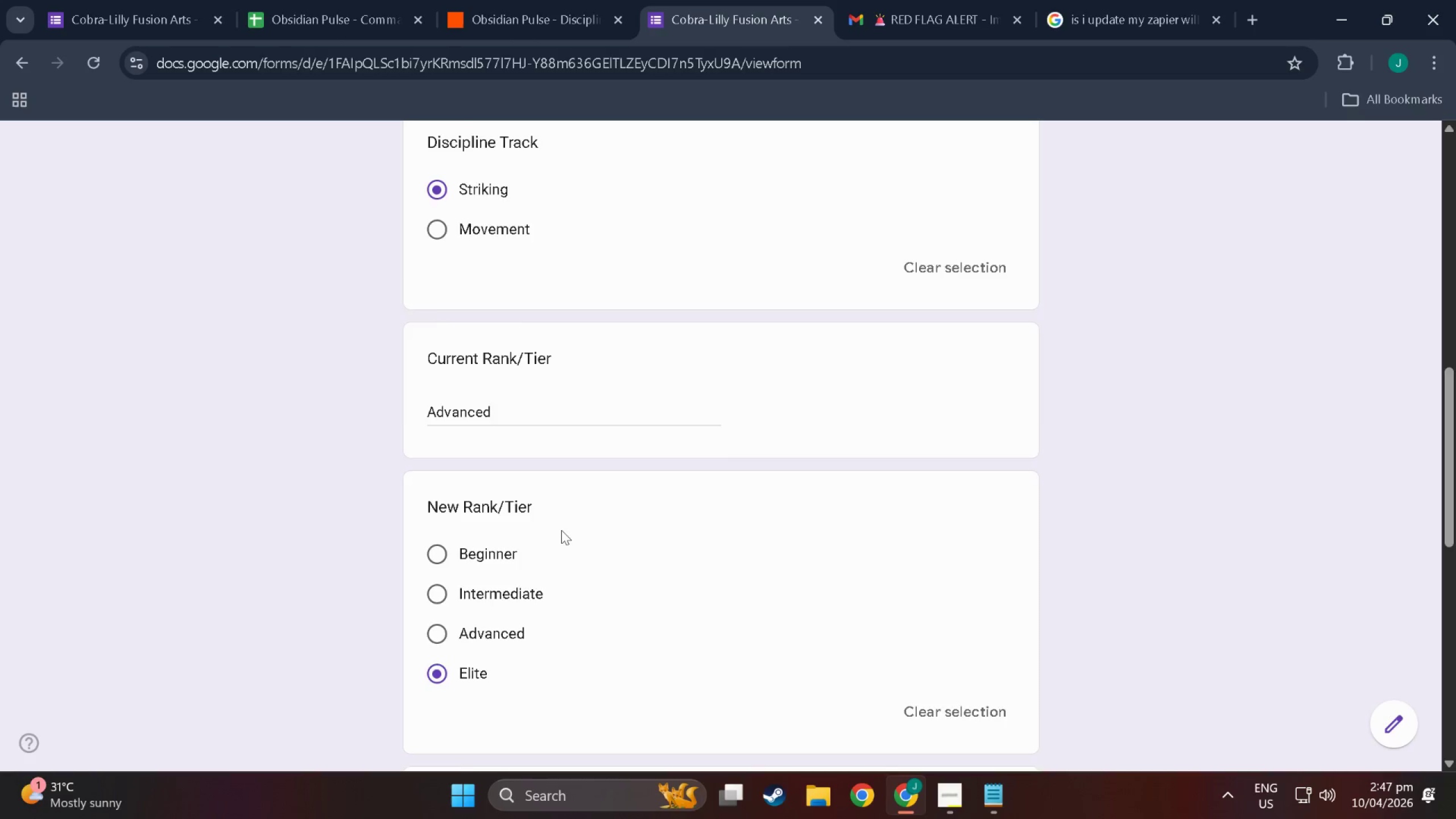 
scroll: coordinate [522, 588], scroll_direction: down, amount: 7.0
 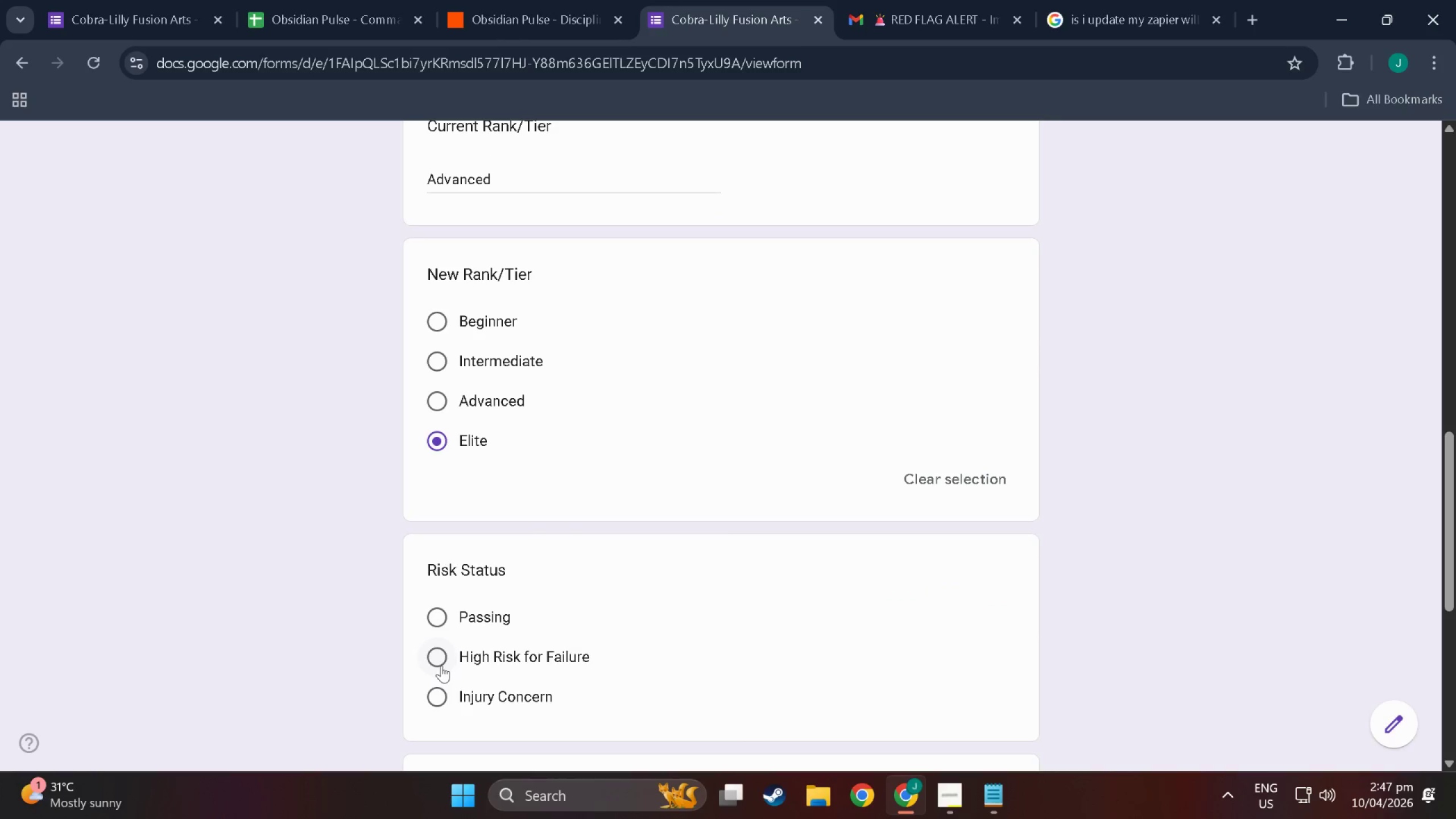 
left_click([441, 660])
 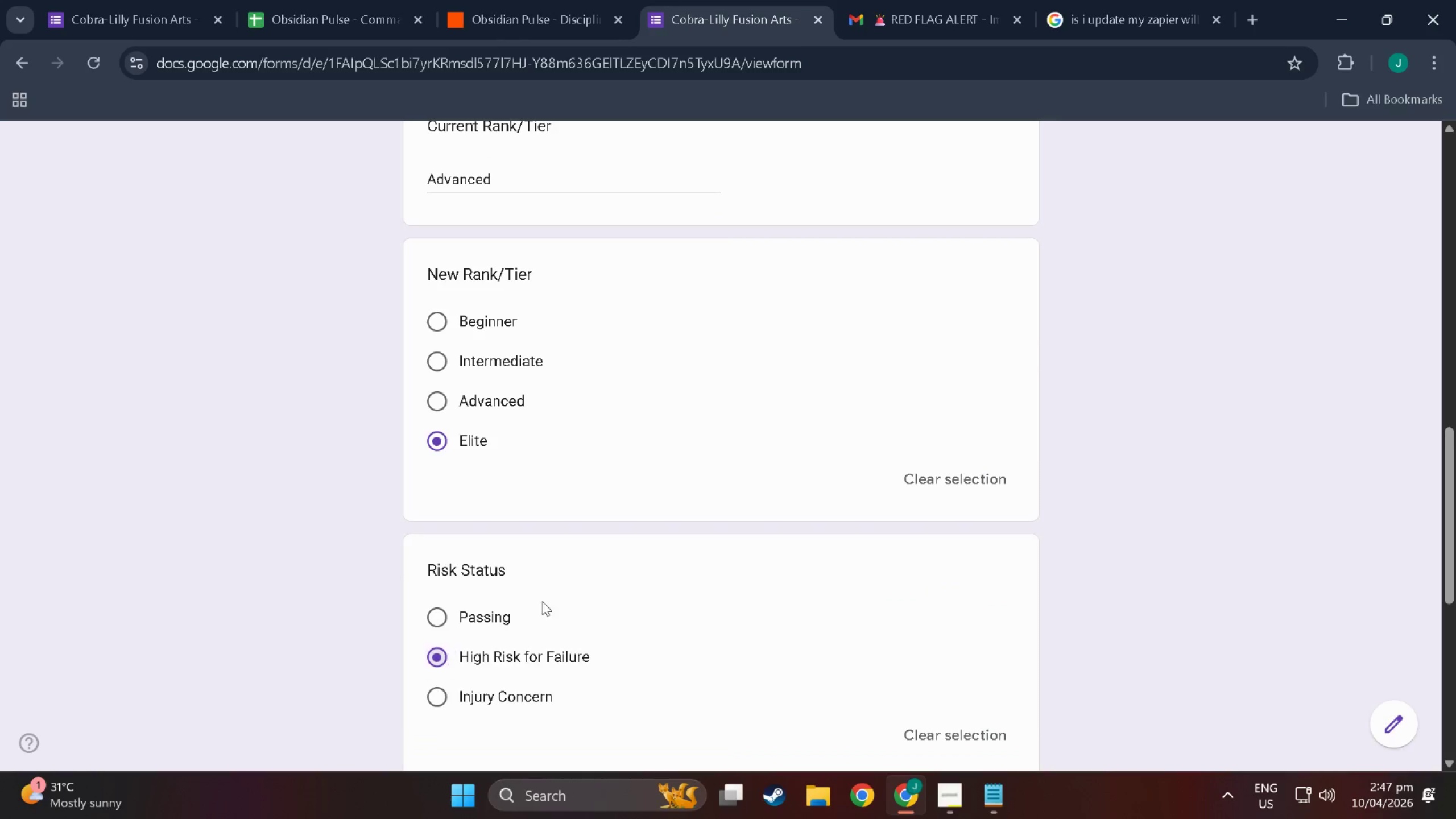 
scroll: coordinate [564, 592], scroll_direction: down, amount: 4.0
 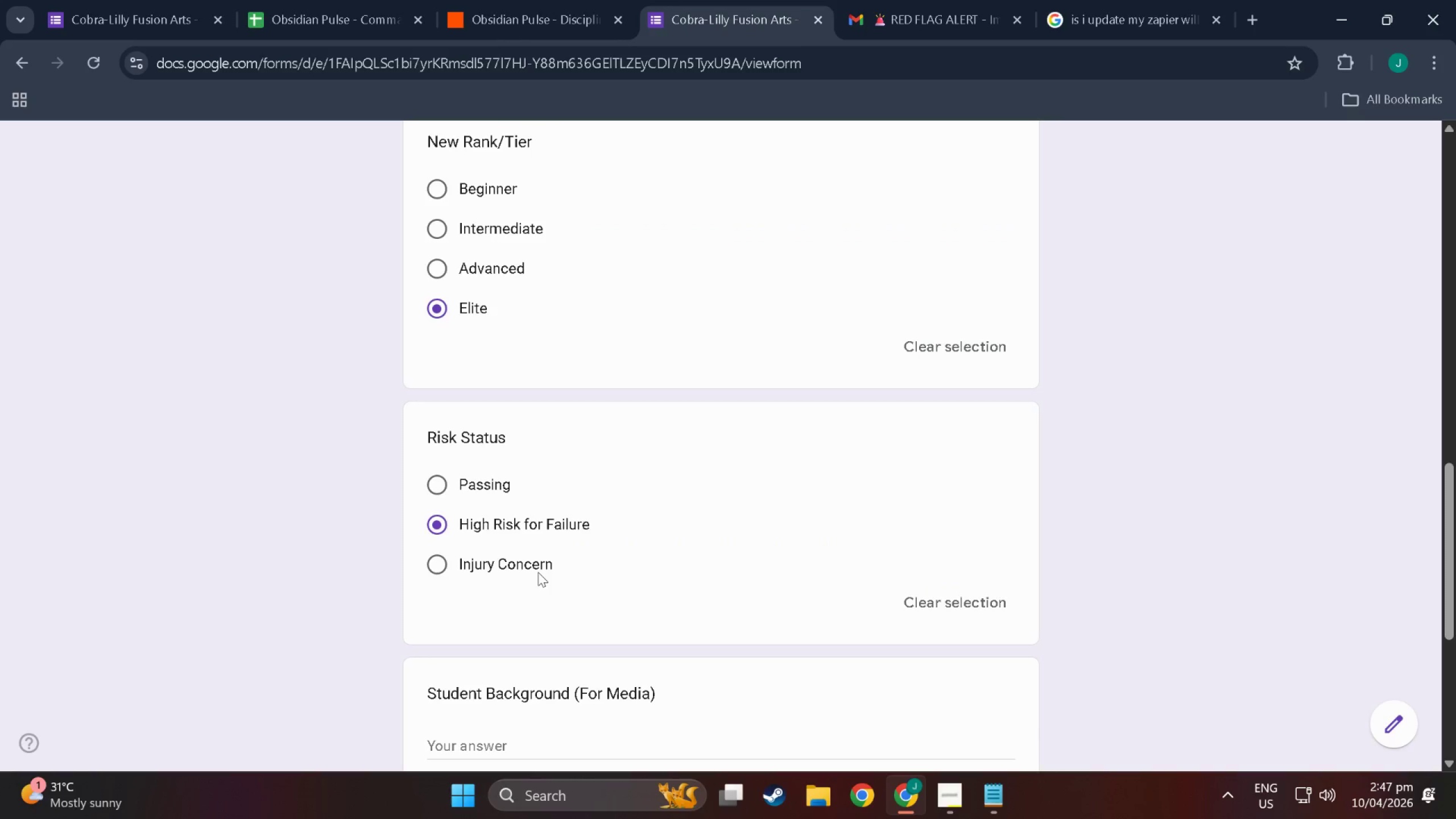 
wait(10.99)
 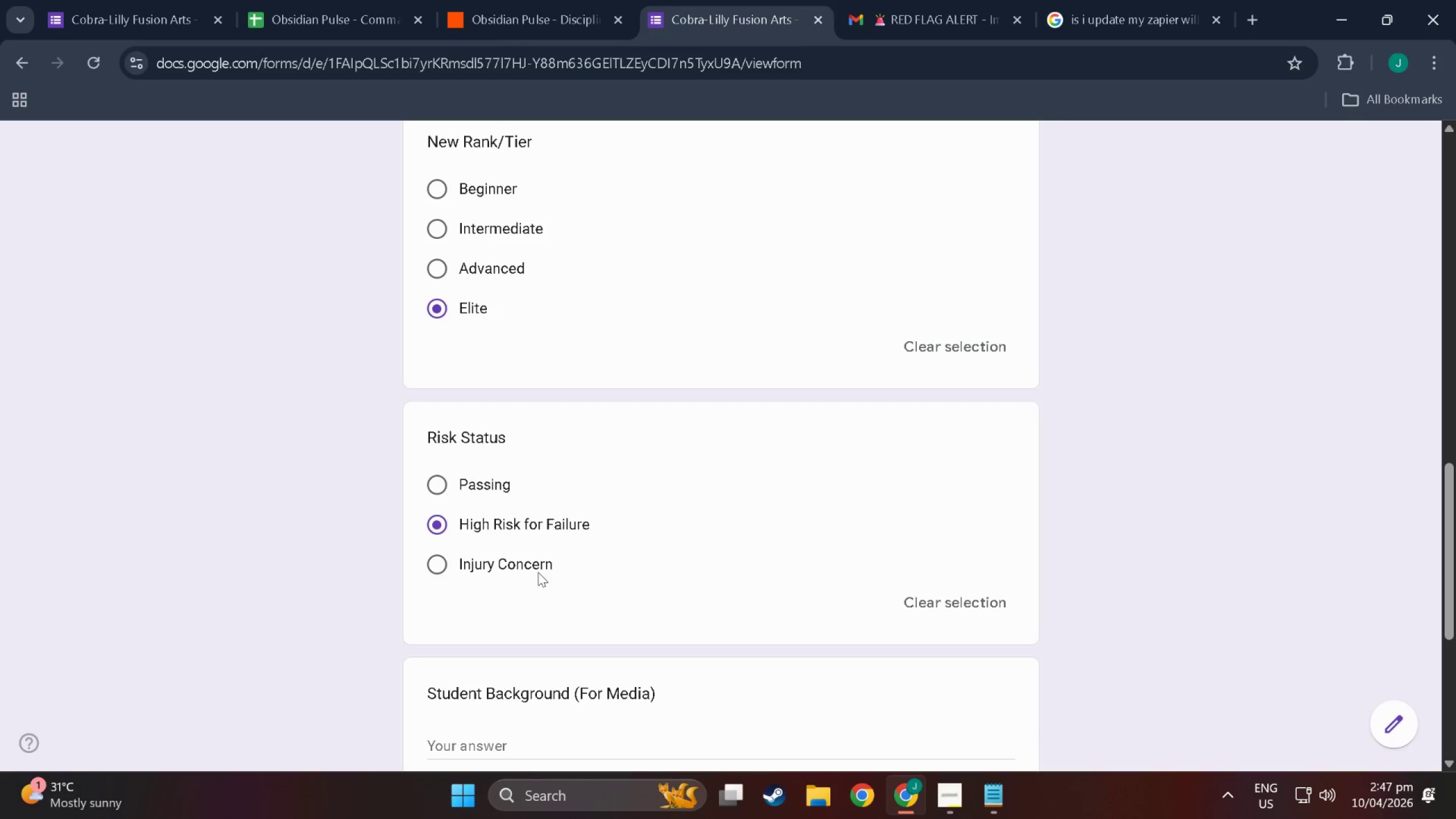 
scroll: coordinate [552, 580], scroll_direction: down, amount: 1.0
 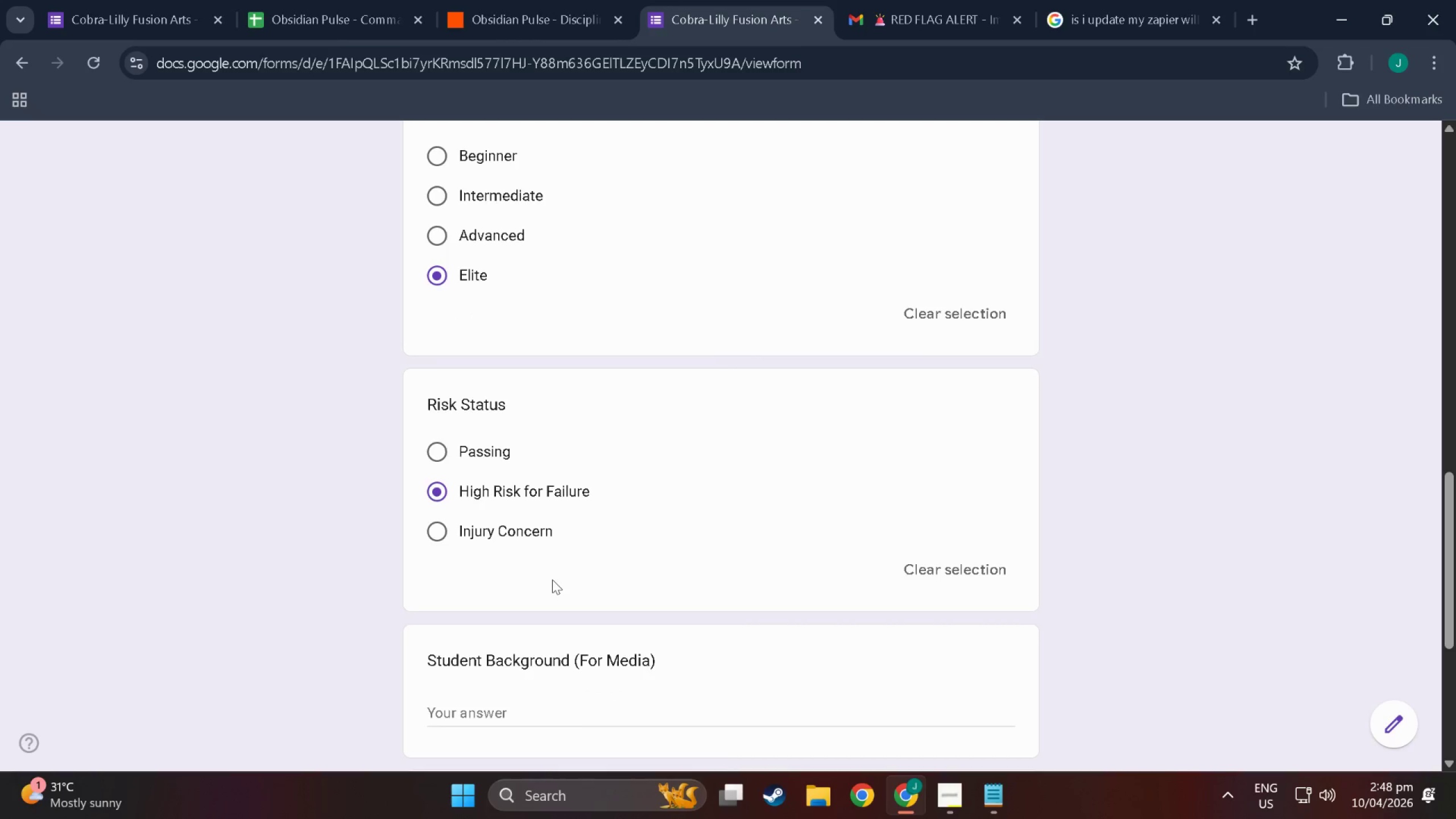 
wait(12.81)
 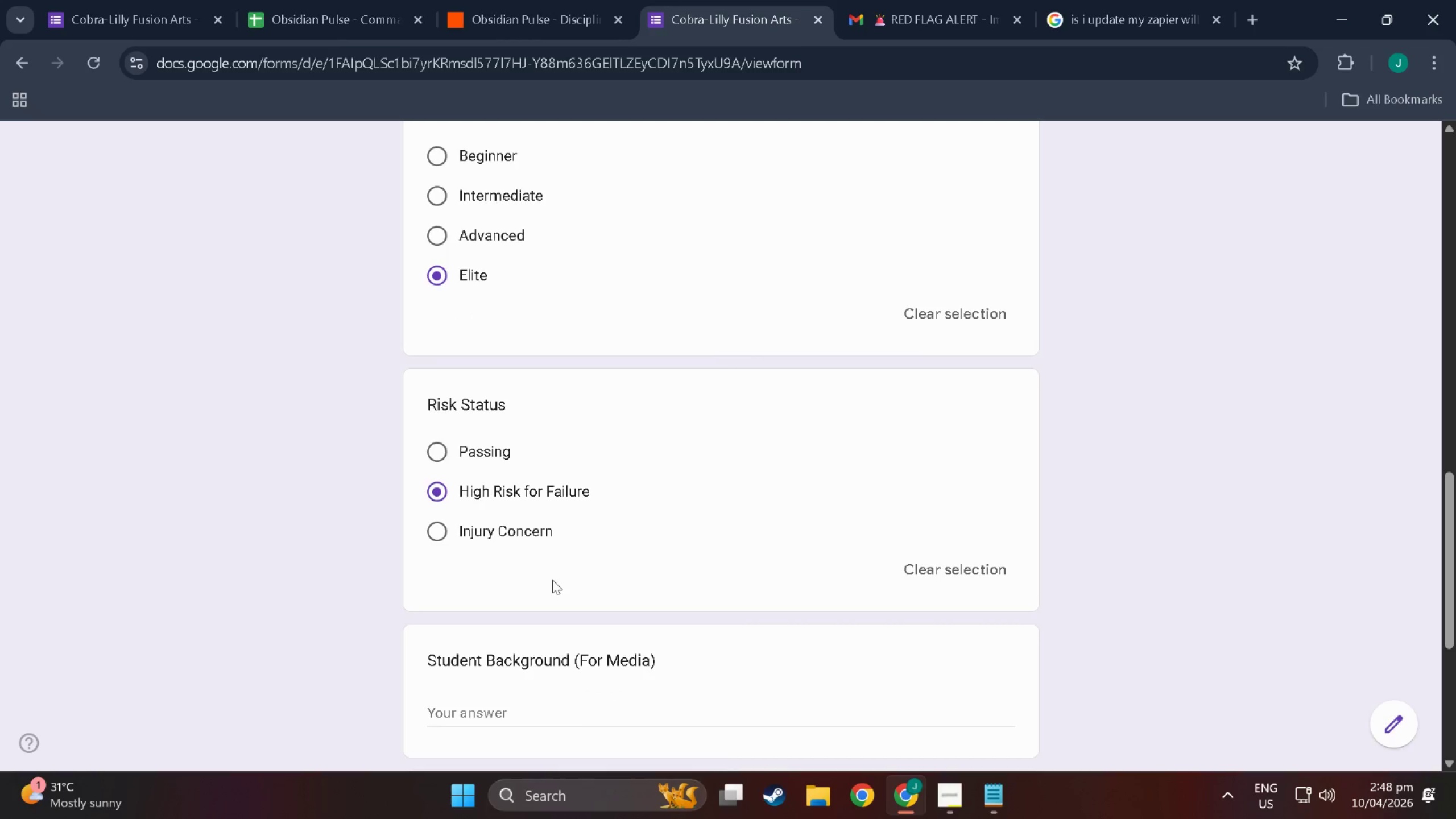 
scroll: coordinate [603, 499], scroll_direction: down, amount: 4.0
 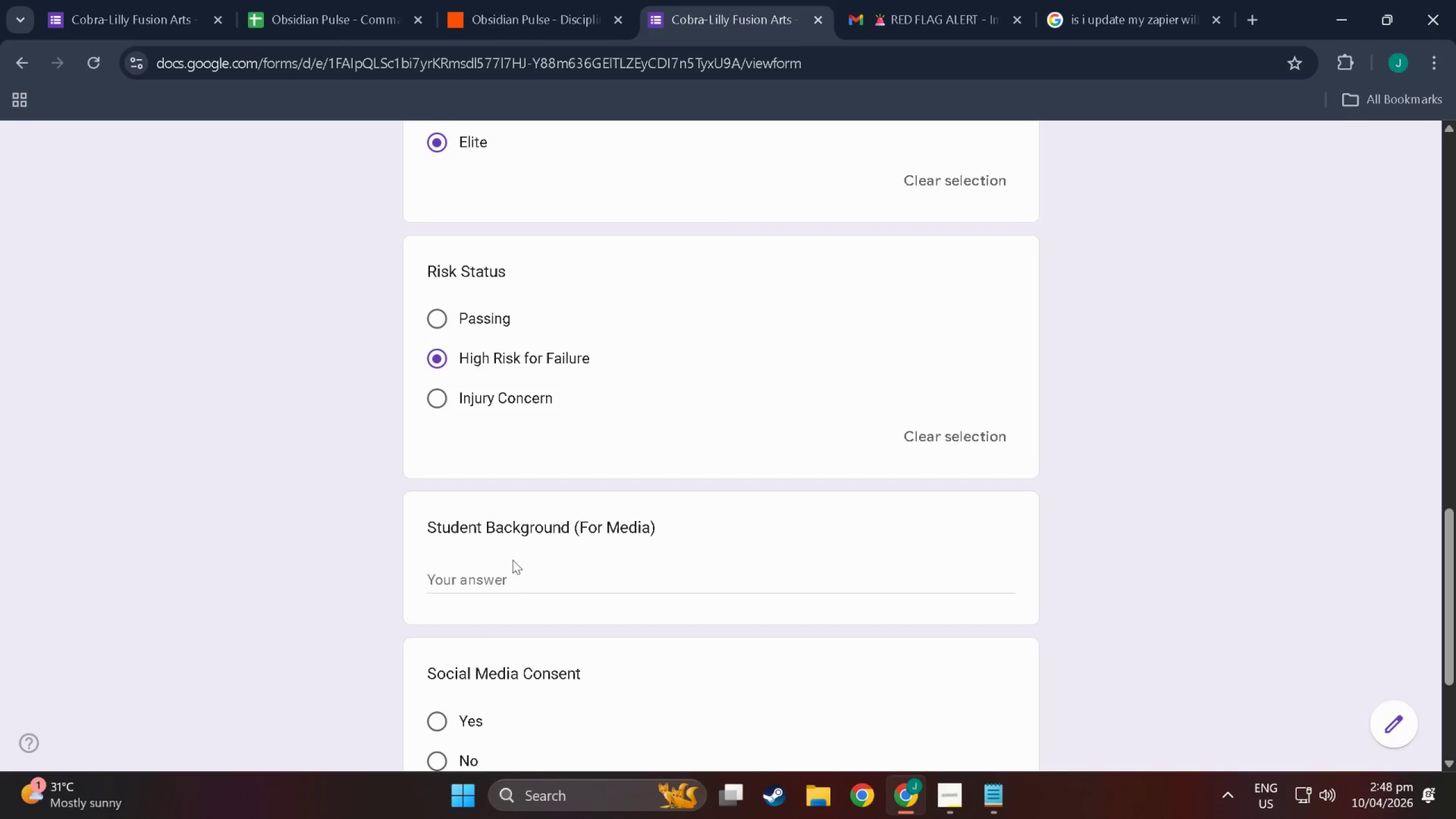 
left_click([516, 575])
 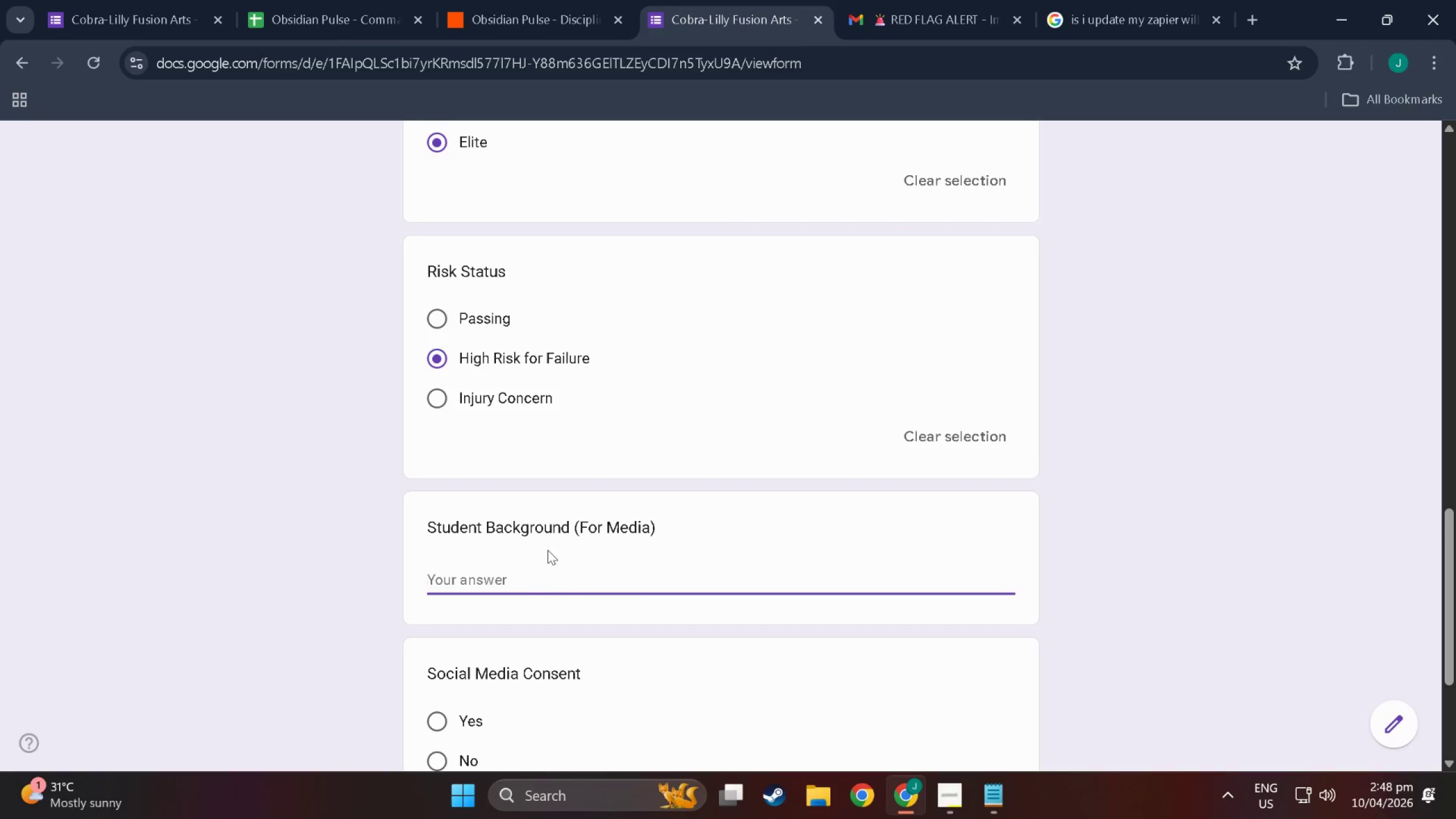 
scroll: coordinate [548, 550], scroll_direction: down, amount: 2.0
 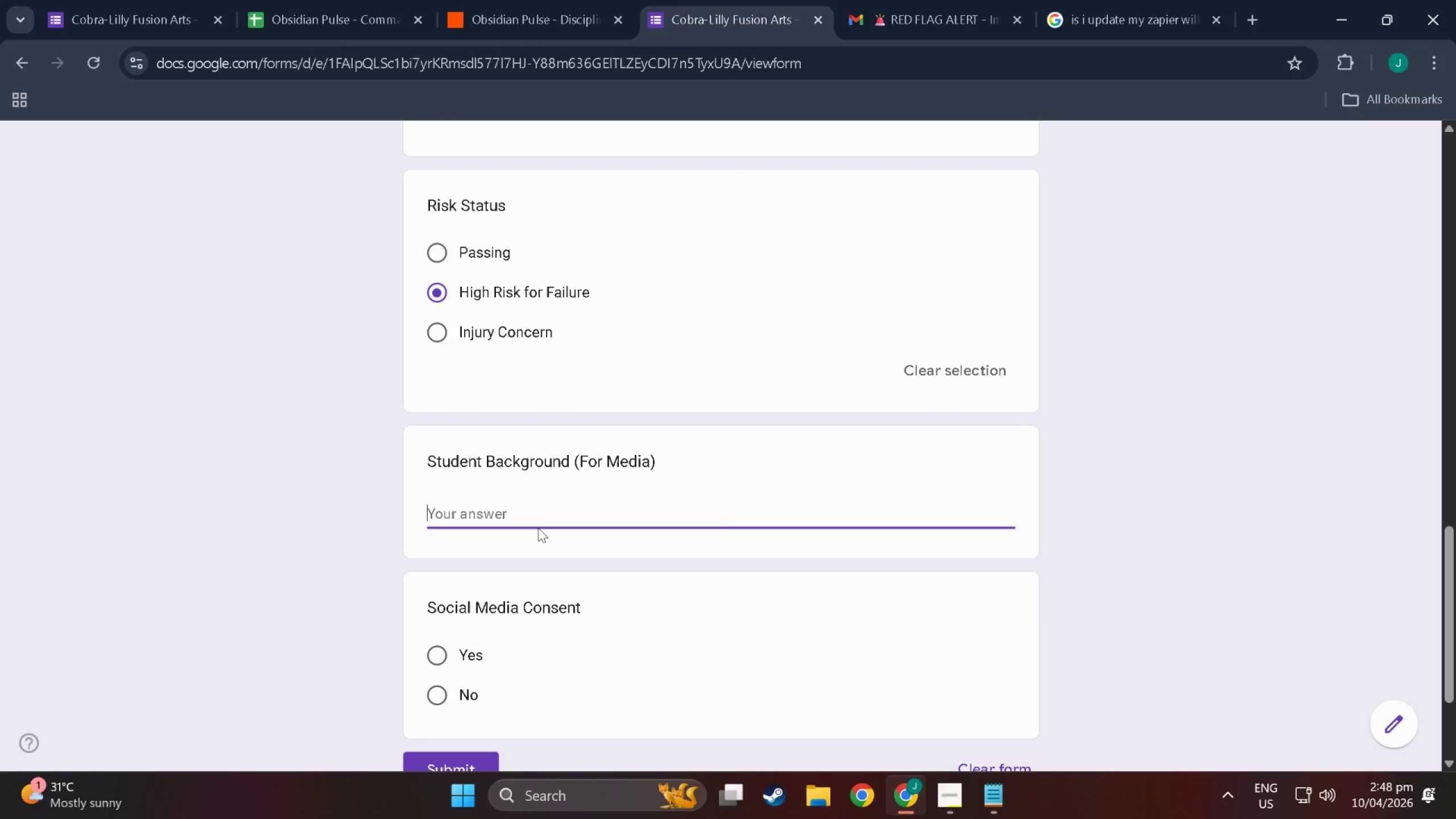 
type(Marcy)
key(Backspace)
type(us )
key(Backspace)
type( has trained with Cobra-Lilly for 3 m)
key(Backspace)
type(yearm)
key(Backspace)
type(s, co)
key(Backspace)
key(Backspace)
key(Backspace)
type(co)
key(Backspace)
key(Backspace)
type( competing in two regional circuits and )
 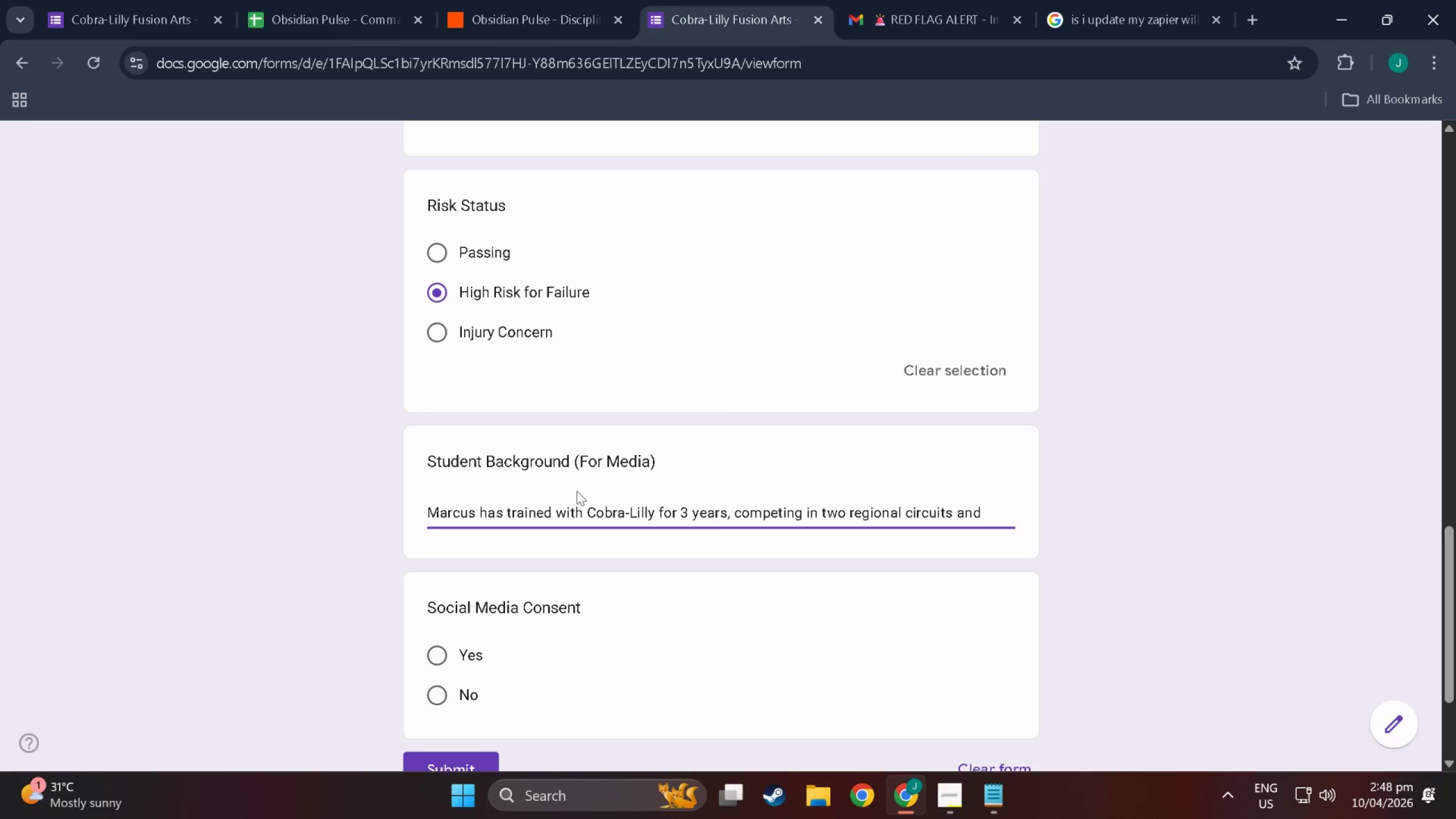 